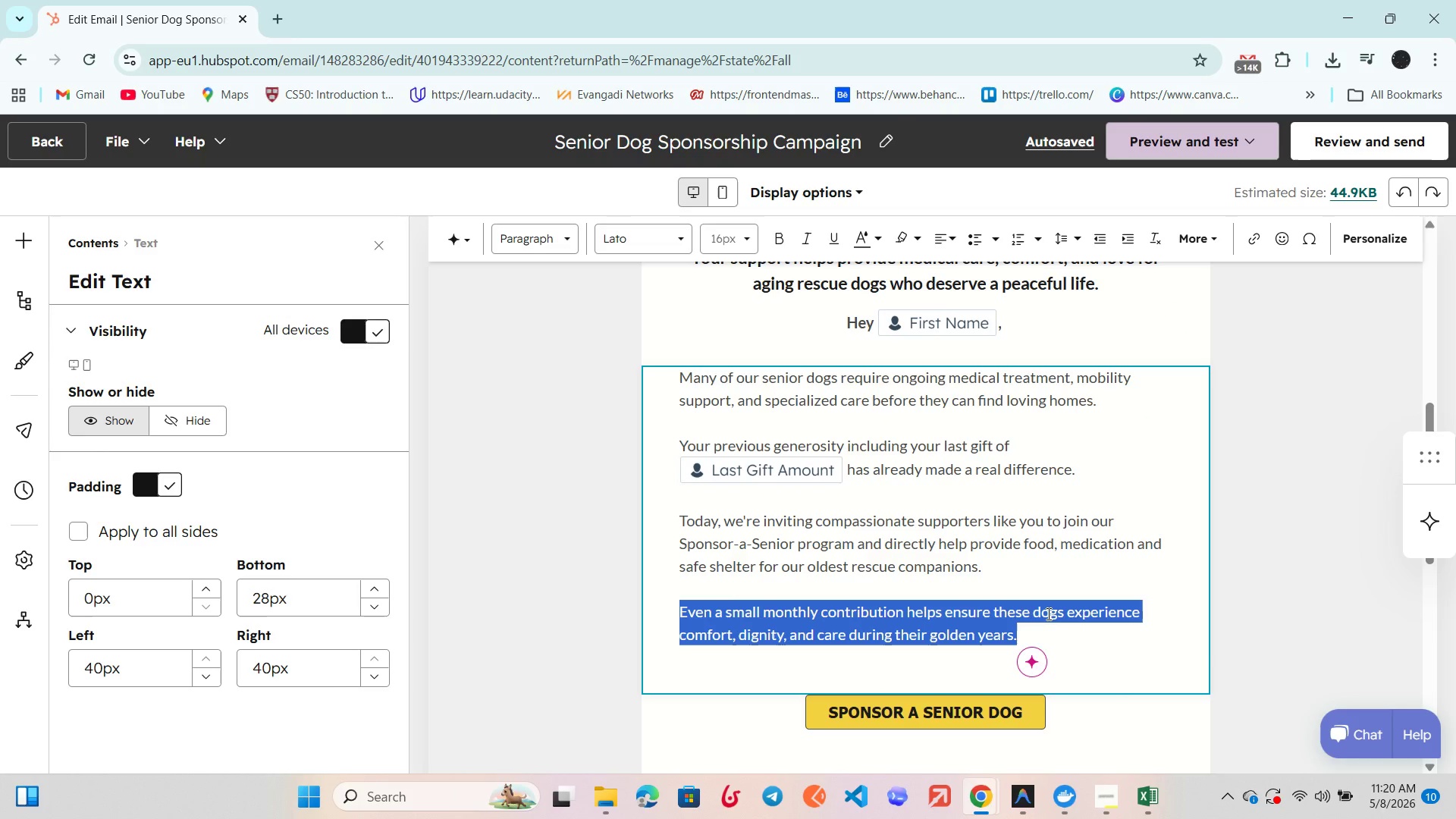 
left_click([1047, 613])
 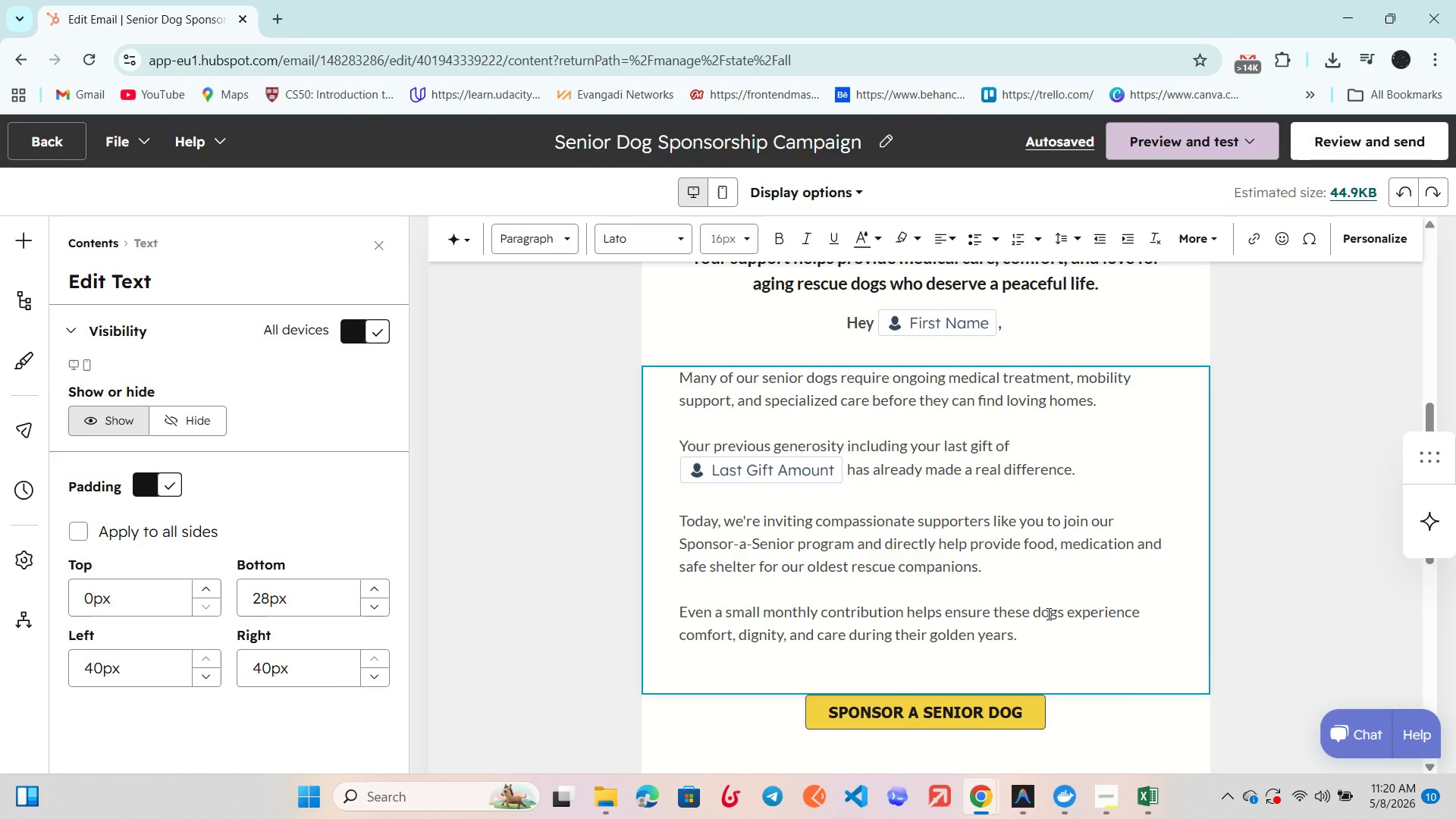 
double_click([1047, 613])
 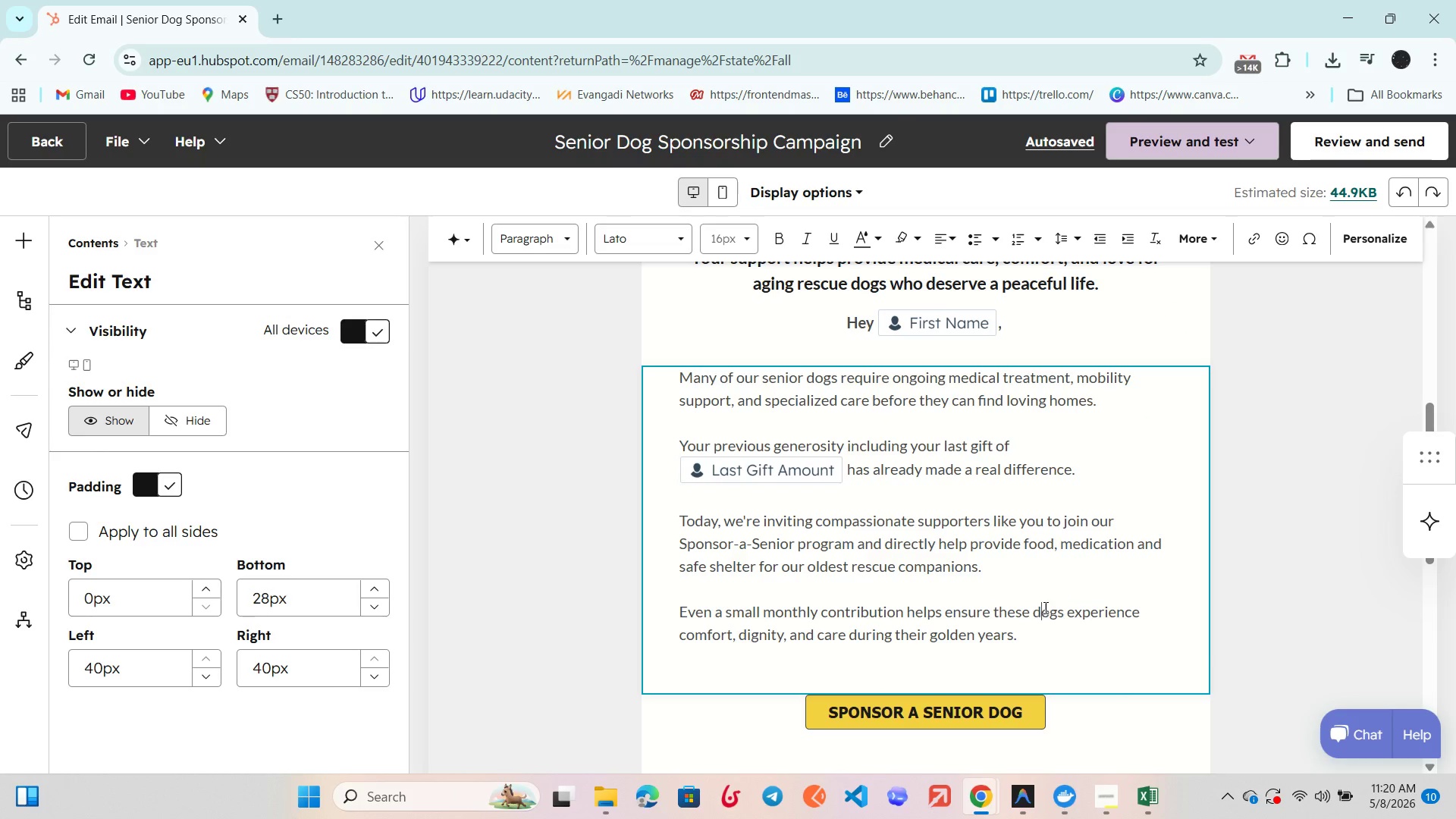 
double_click([1044, 607])
 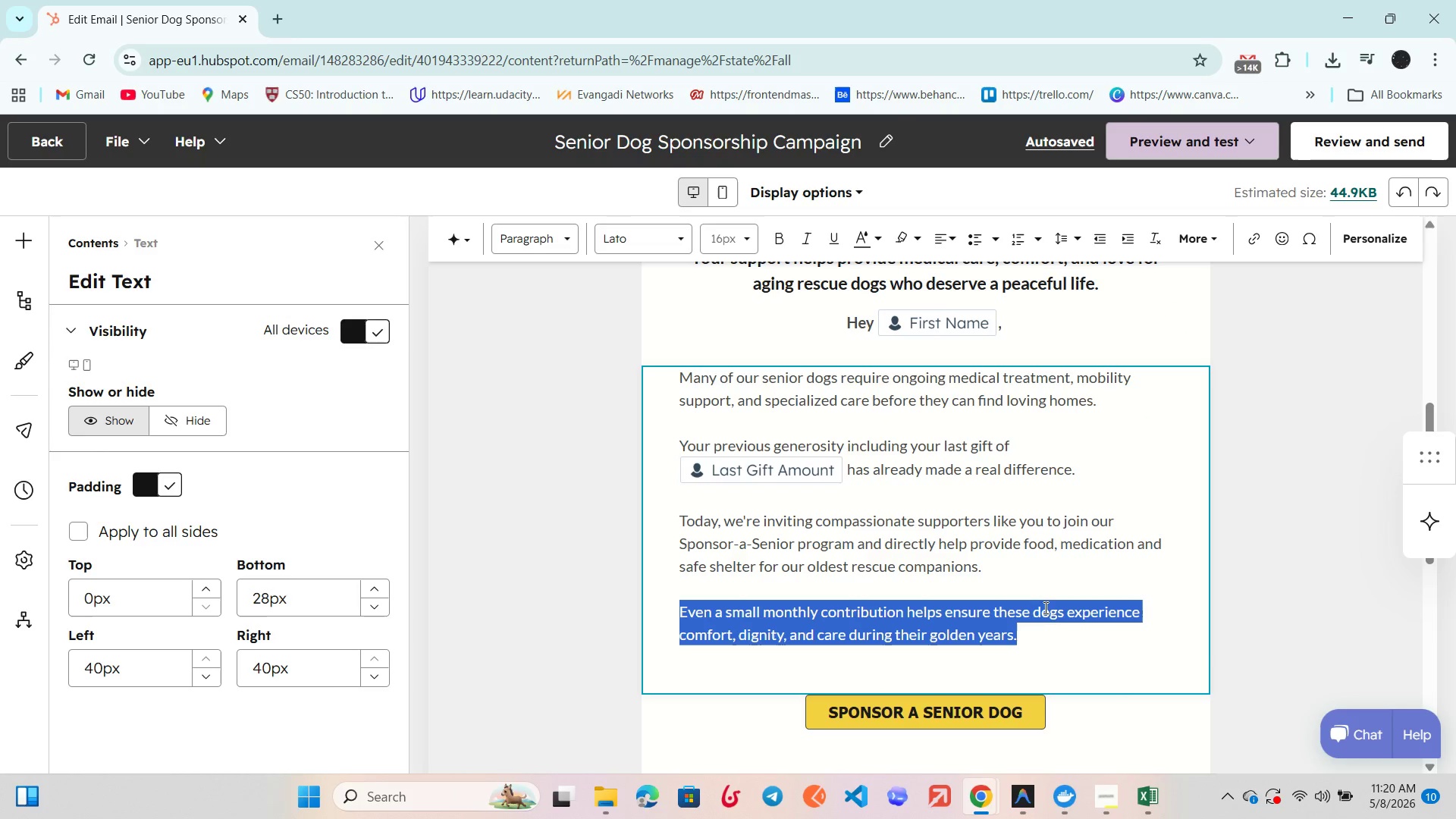 
triple_click([1044, 607])
 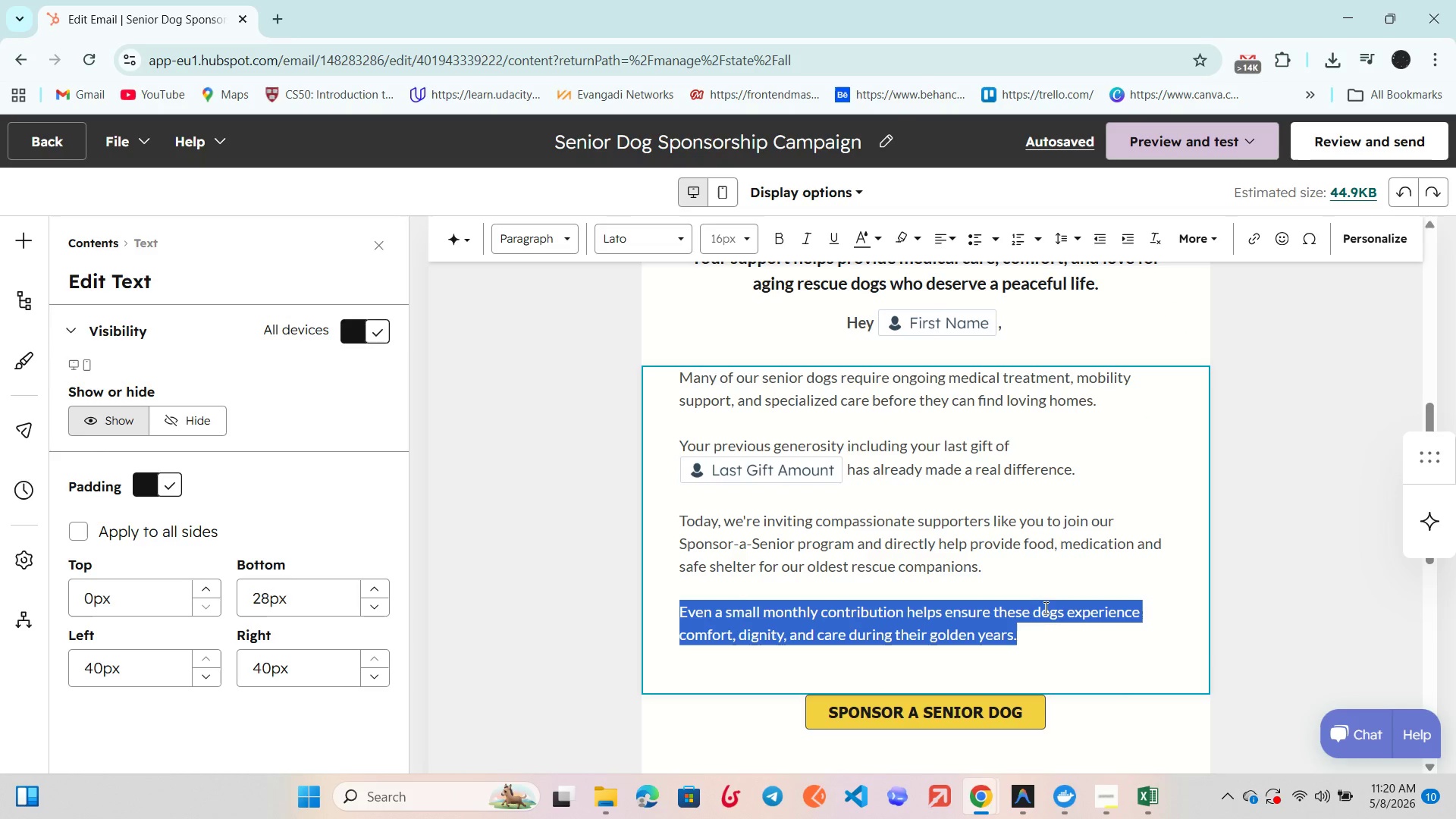 
triple_click([1044, 607])
 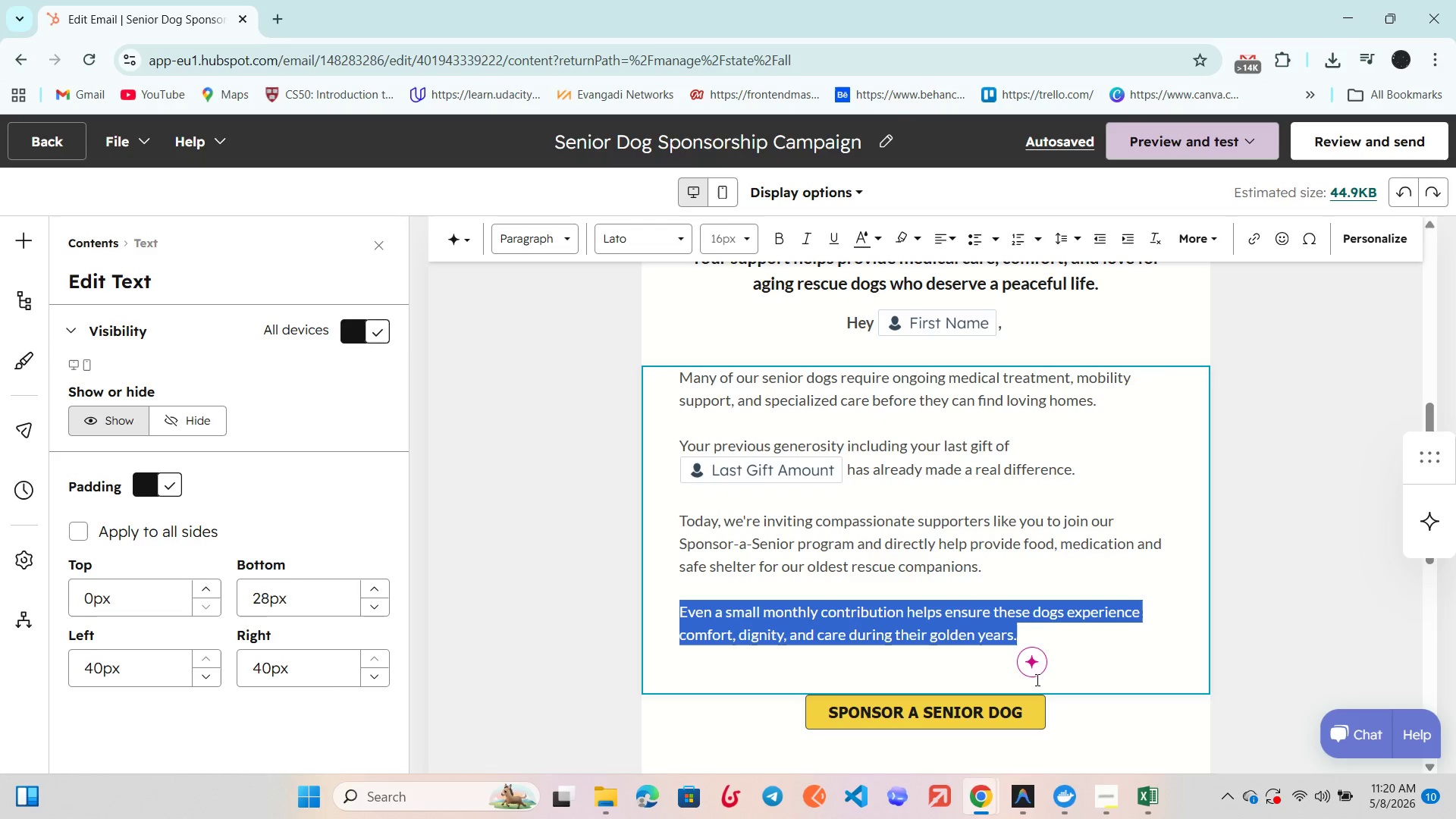 
left_click([1031, 659])
 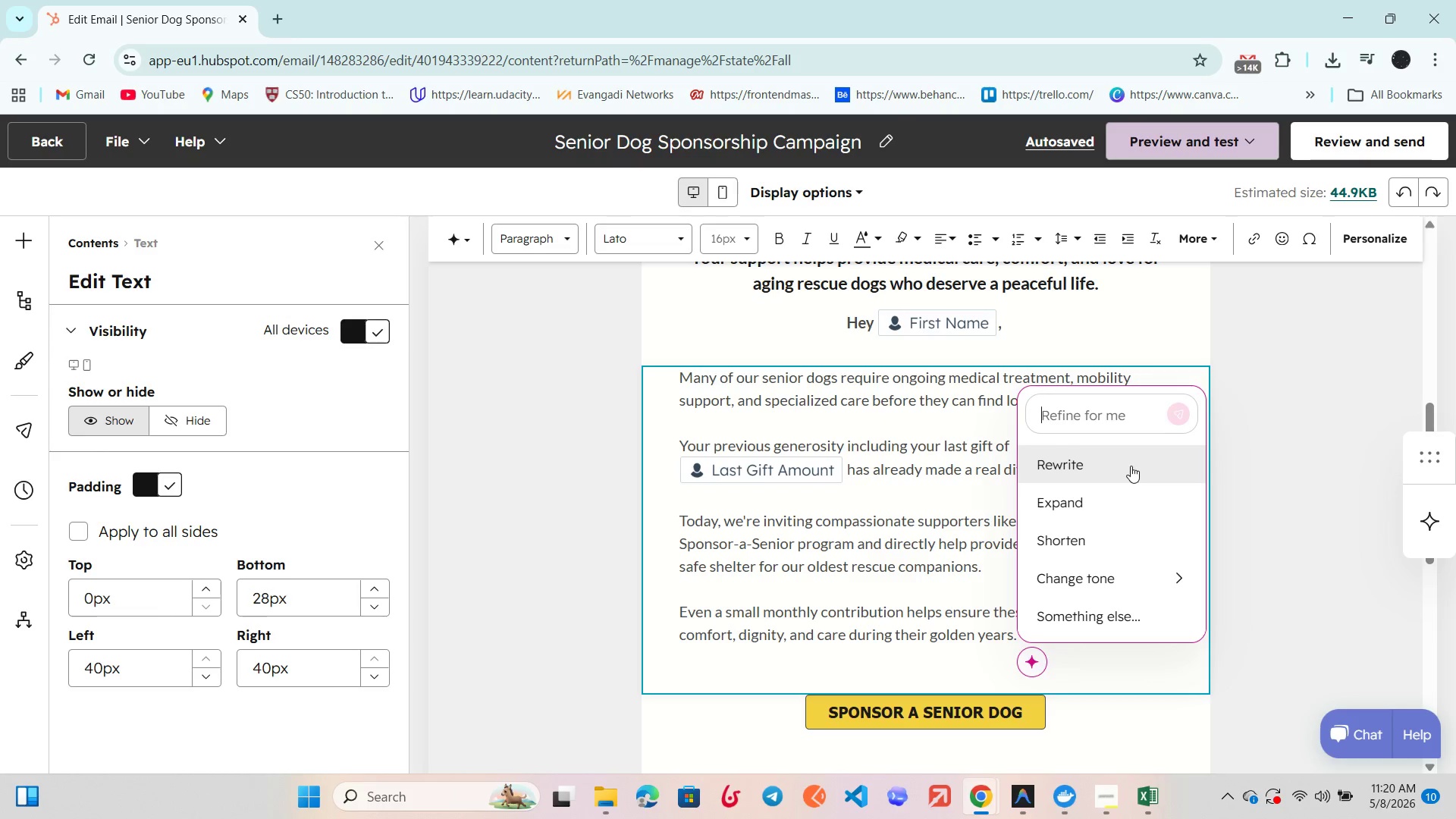 
left_click([1131, 466])
 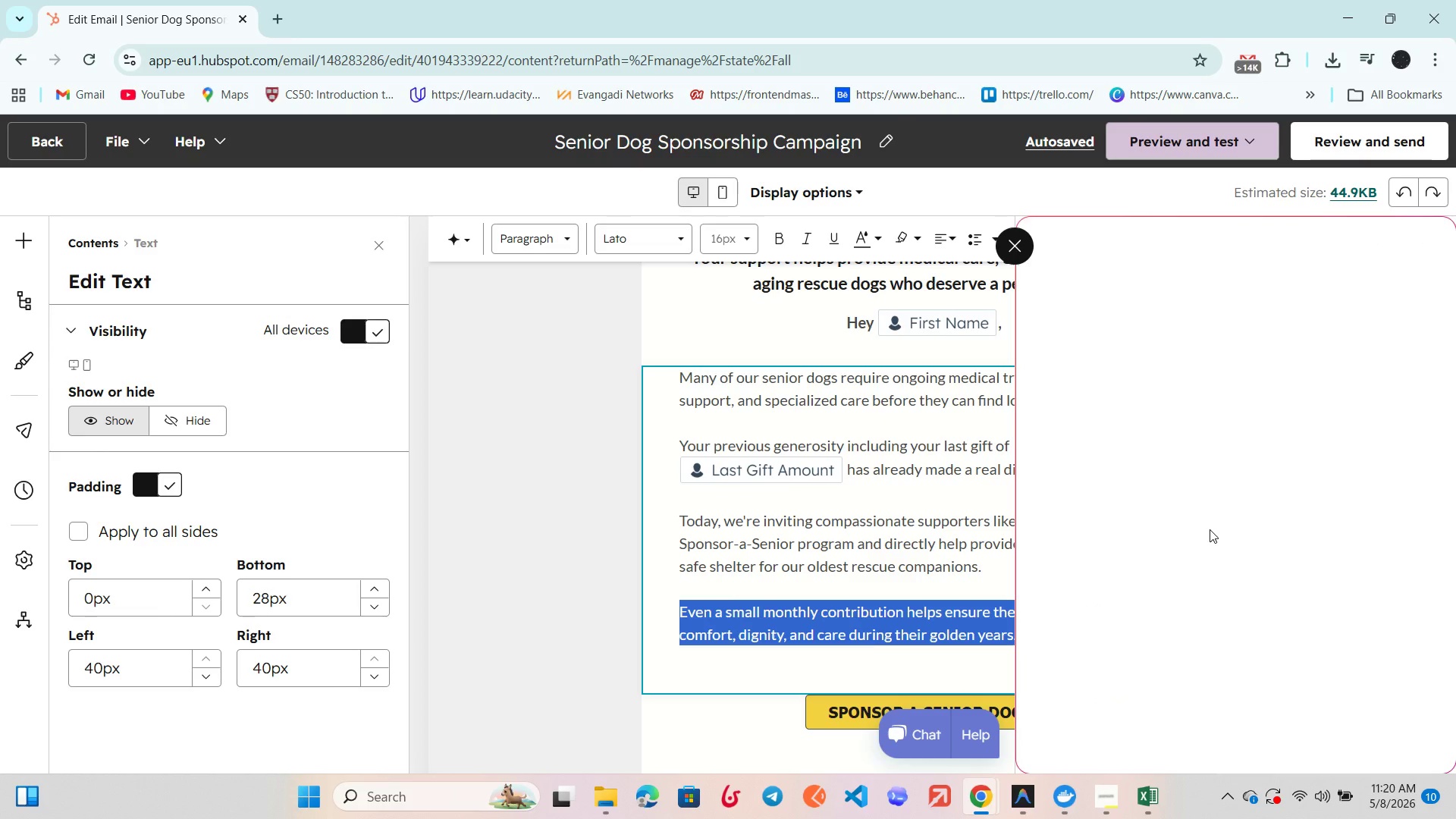 
wait(5.66)
 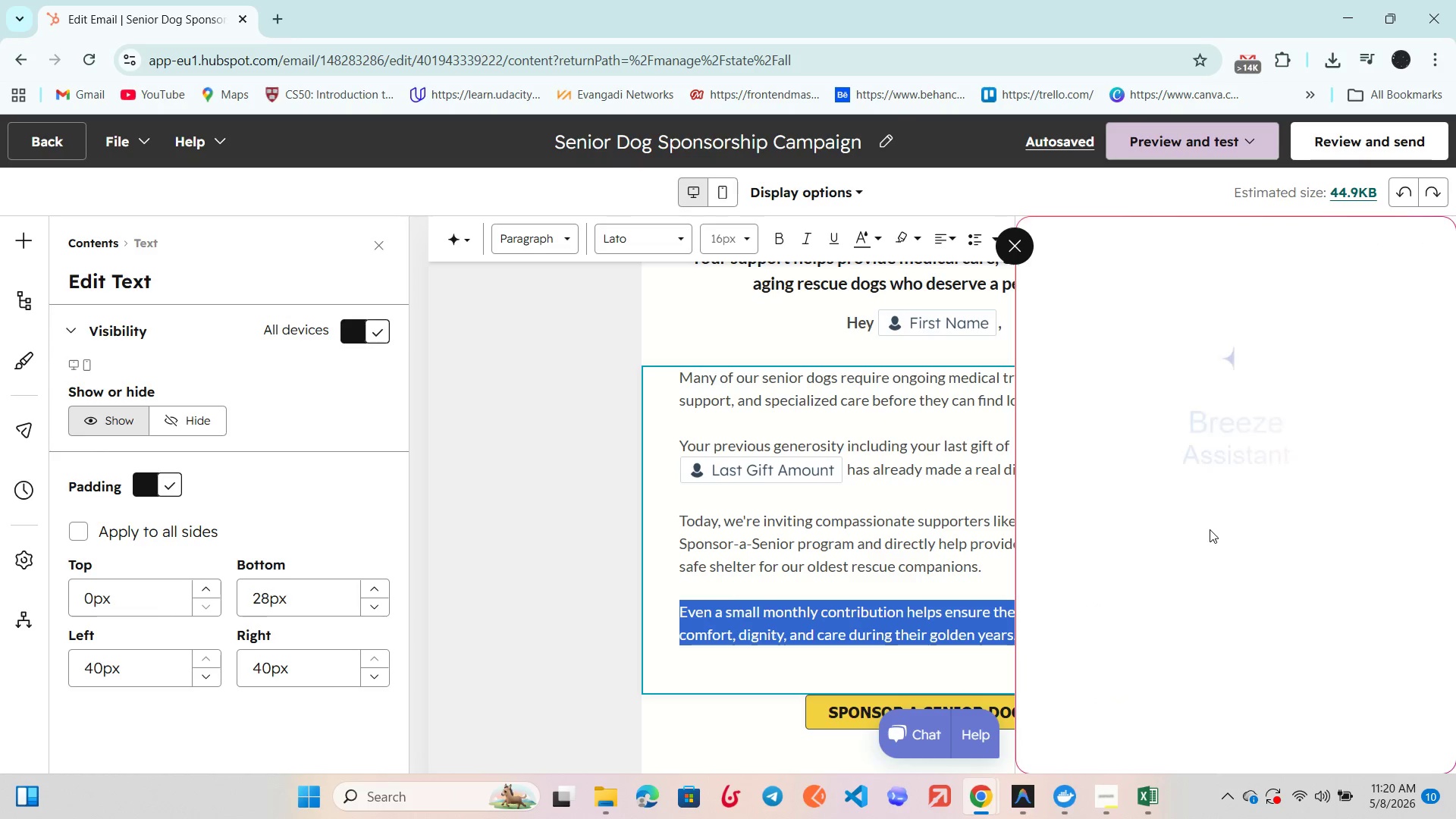 
scroll: coordinate [1210, 529], scroll_direction: down, amount: 4.0
 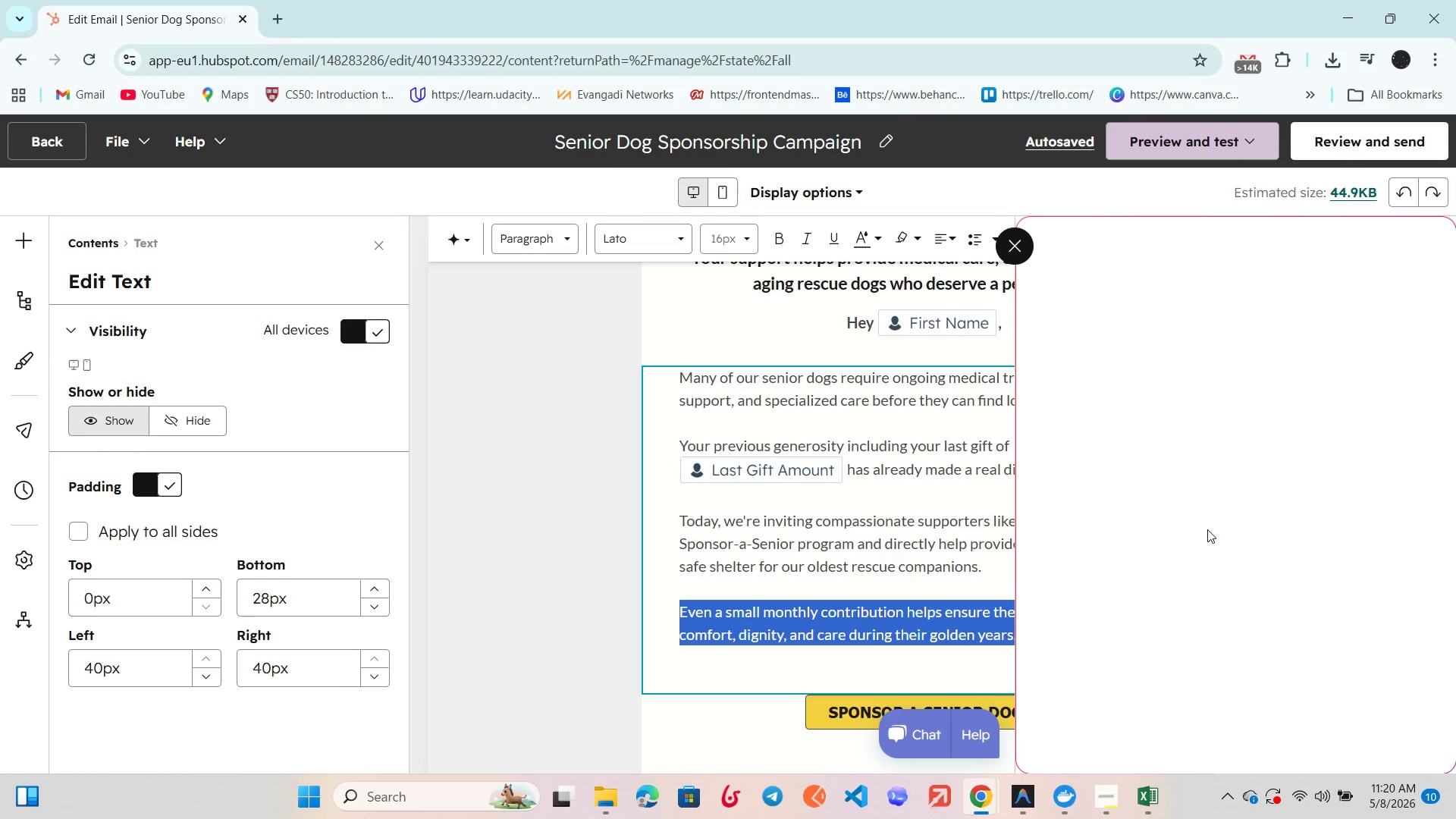 
wait(8.87)
 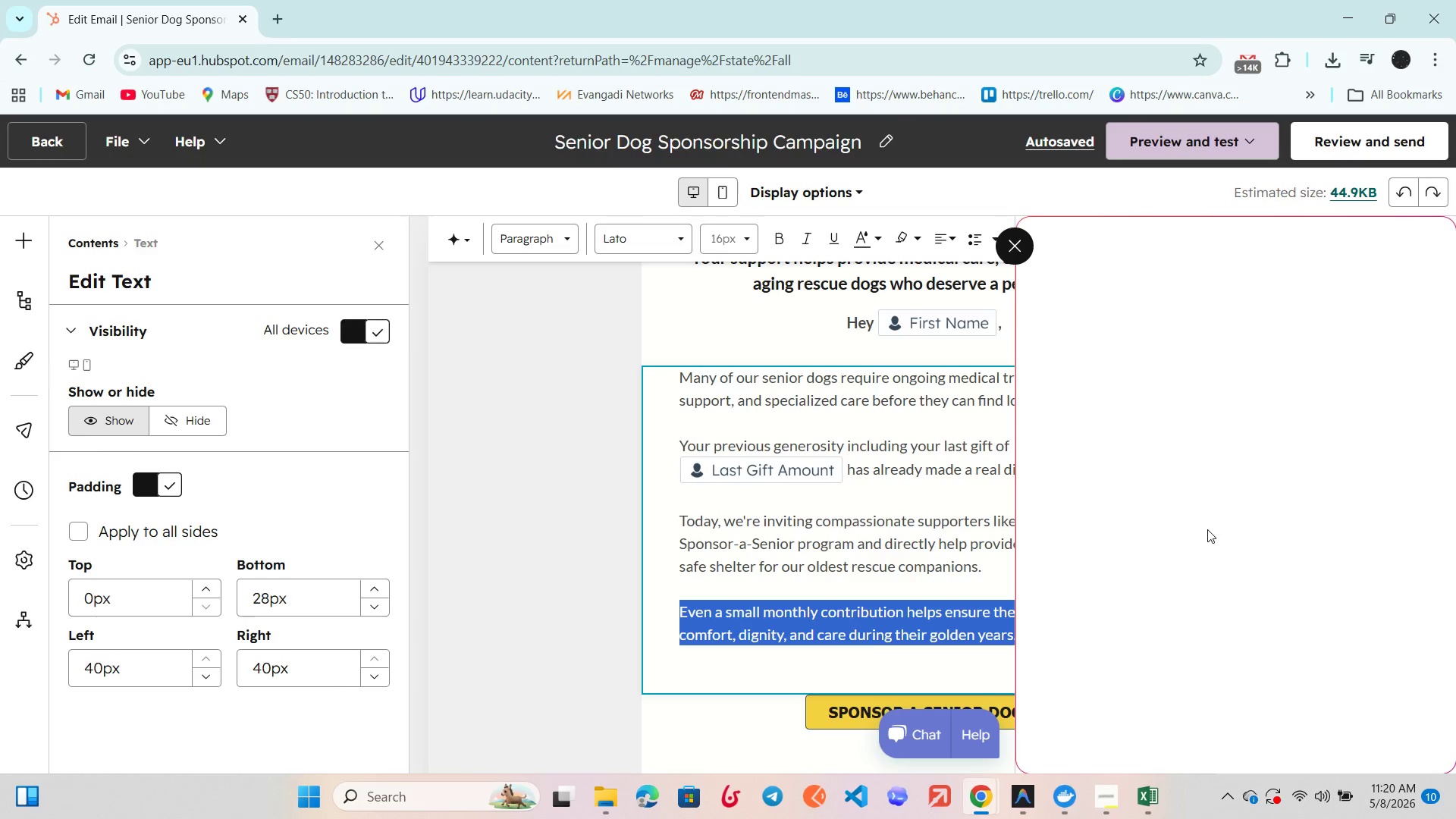 
left_click([1097, 817])